 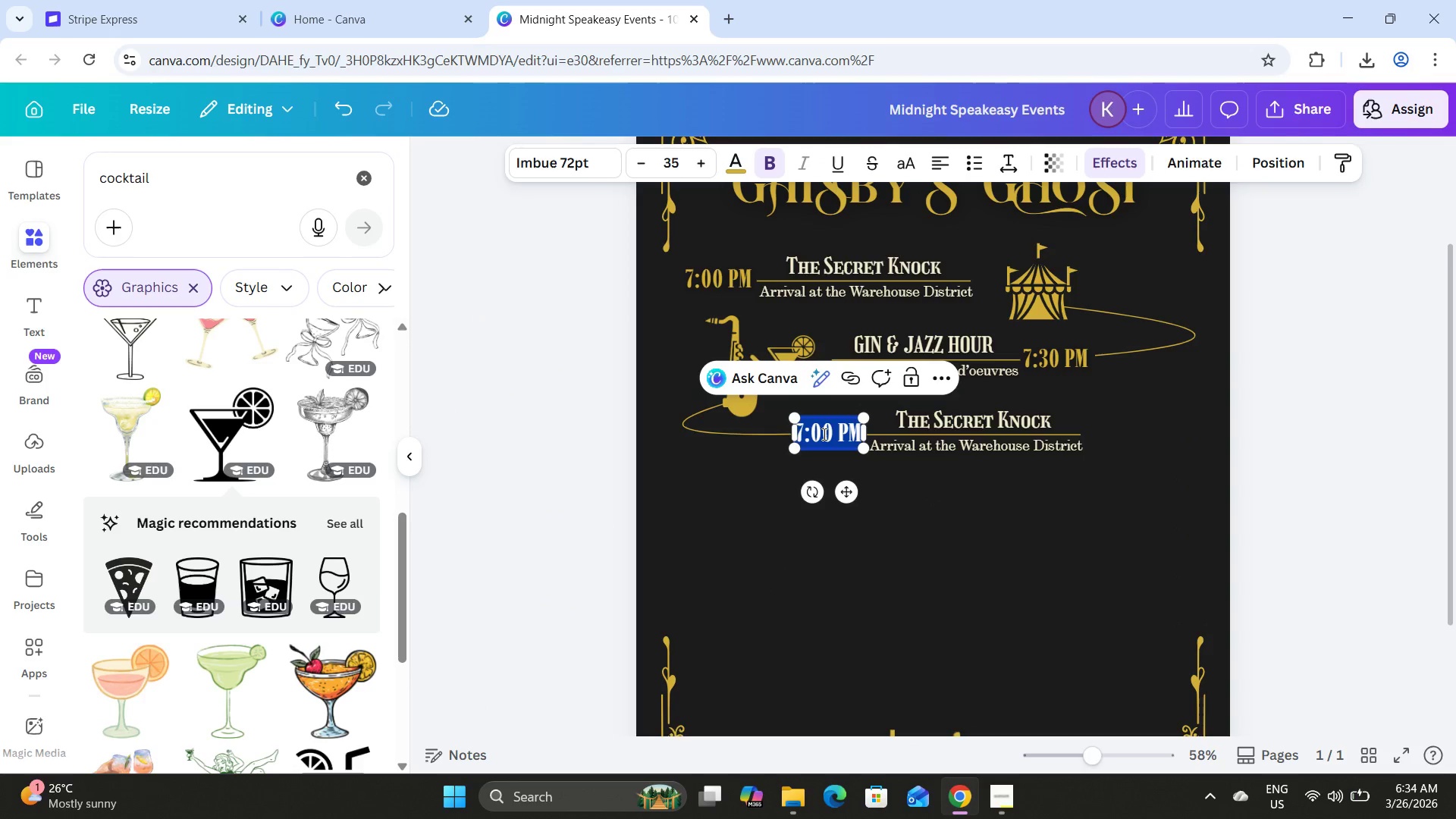 
triple_click([832, 431])
 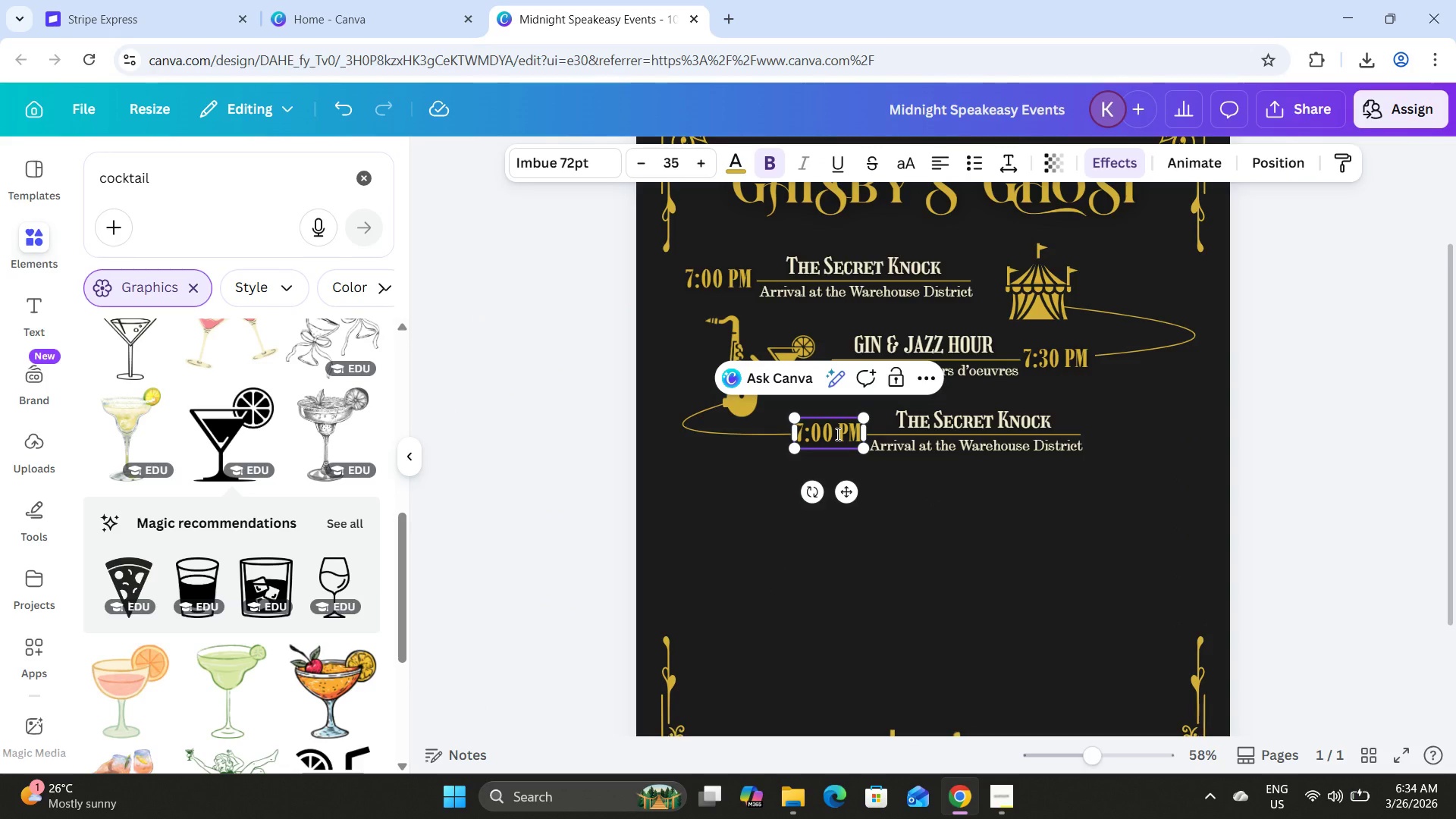 
key(Backspace)
 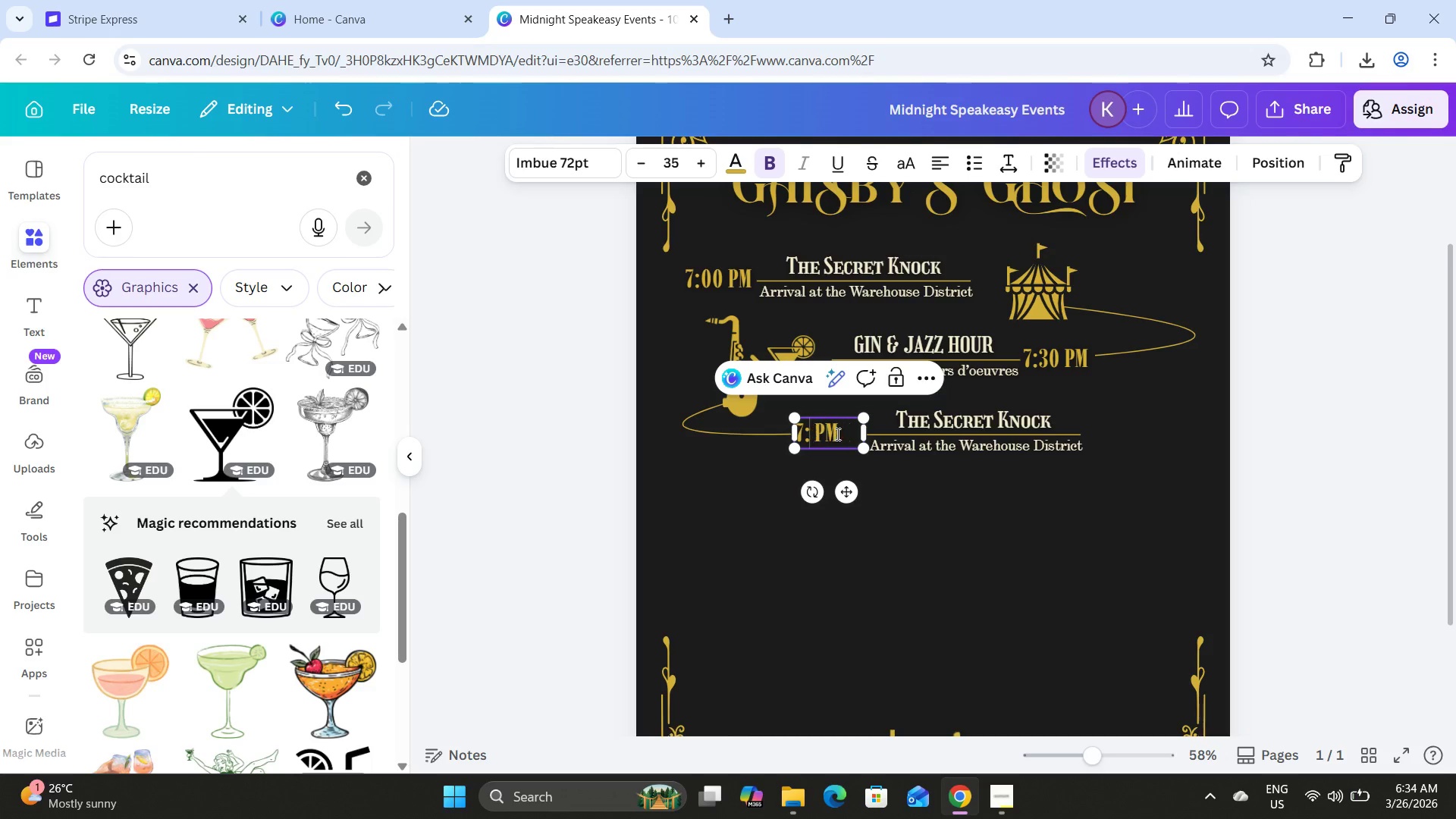 
key(Backspace)
 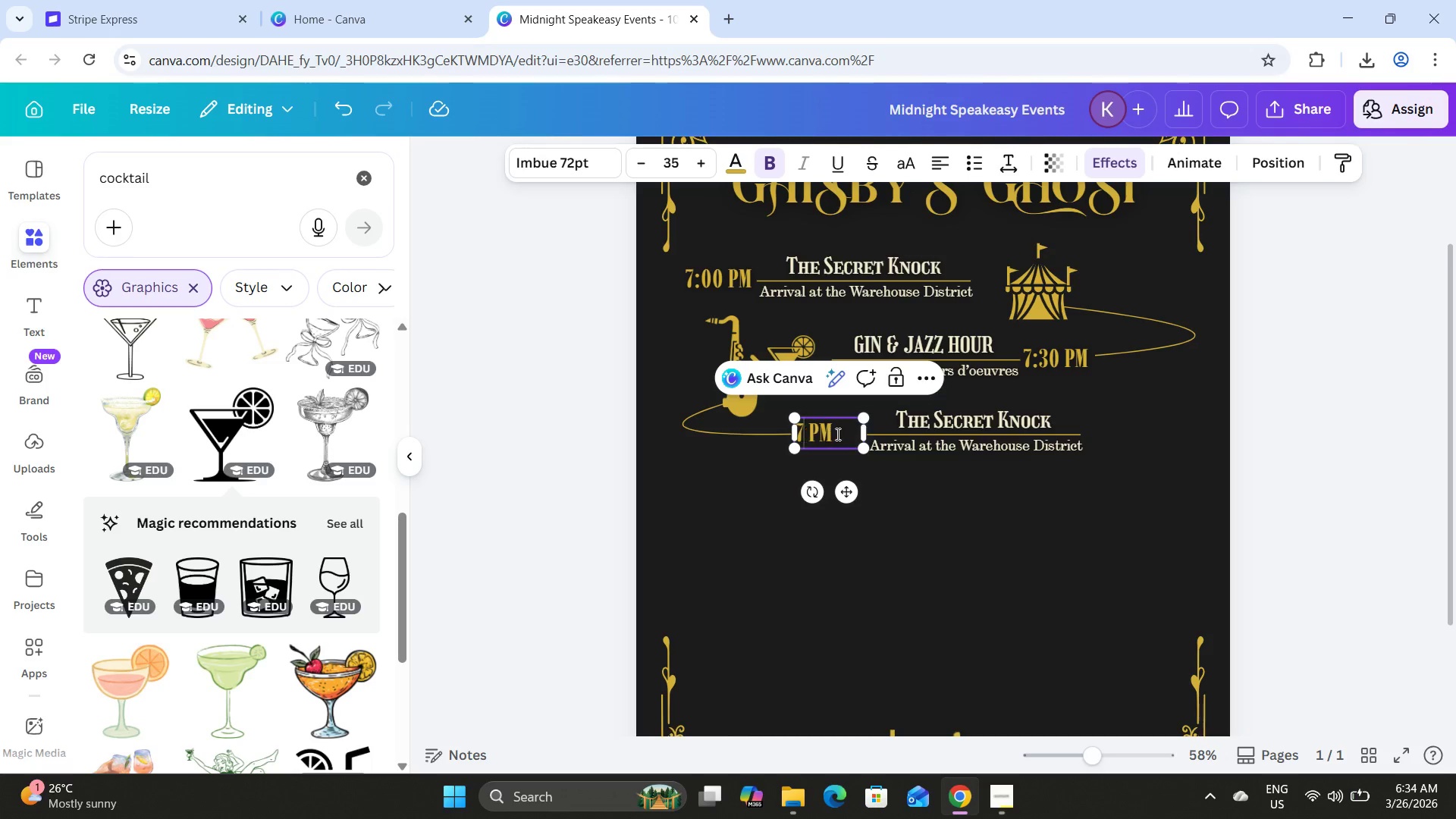 
key(Backspace)
 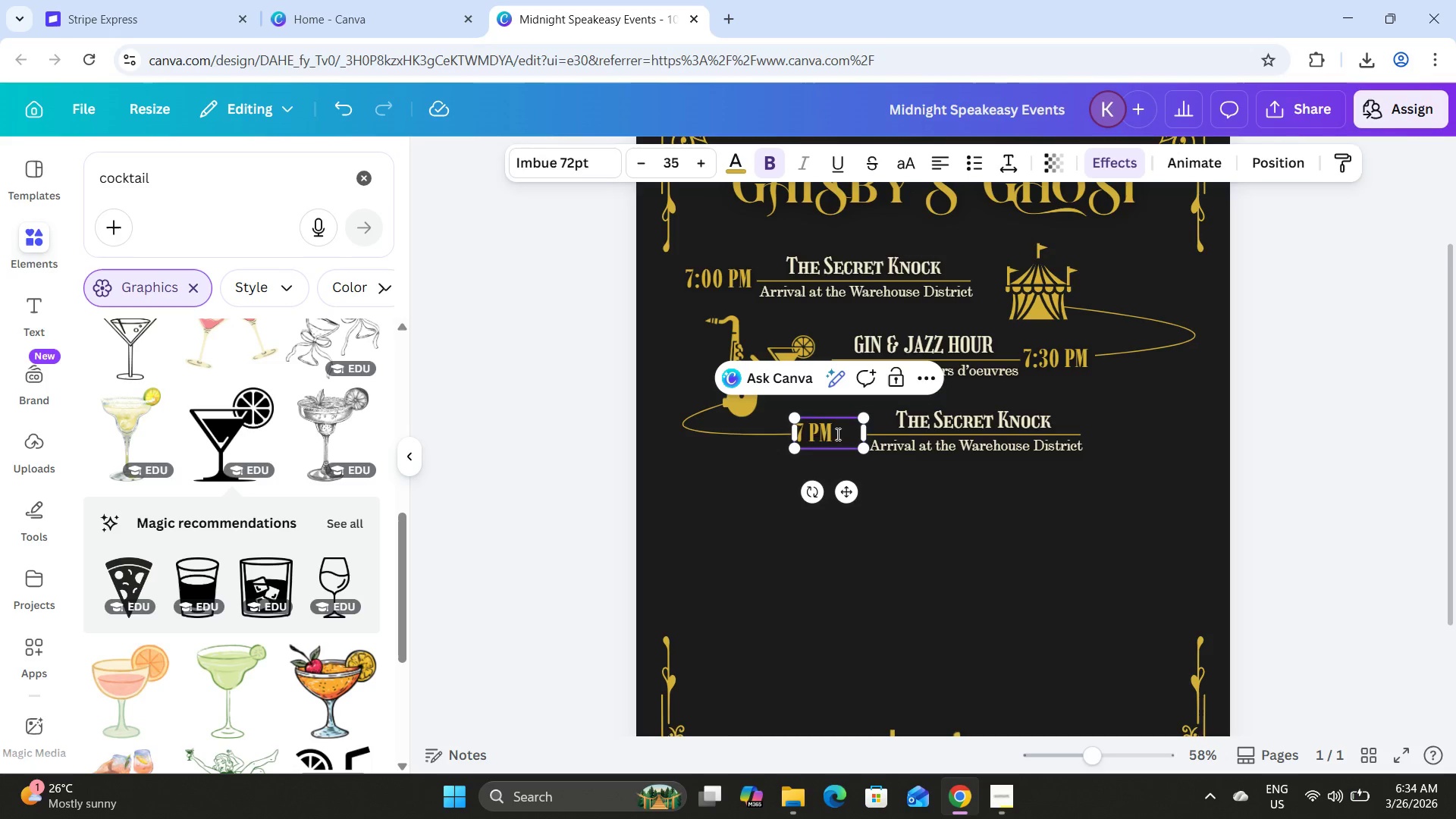 
key(Backspace)
 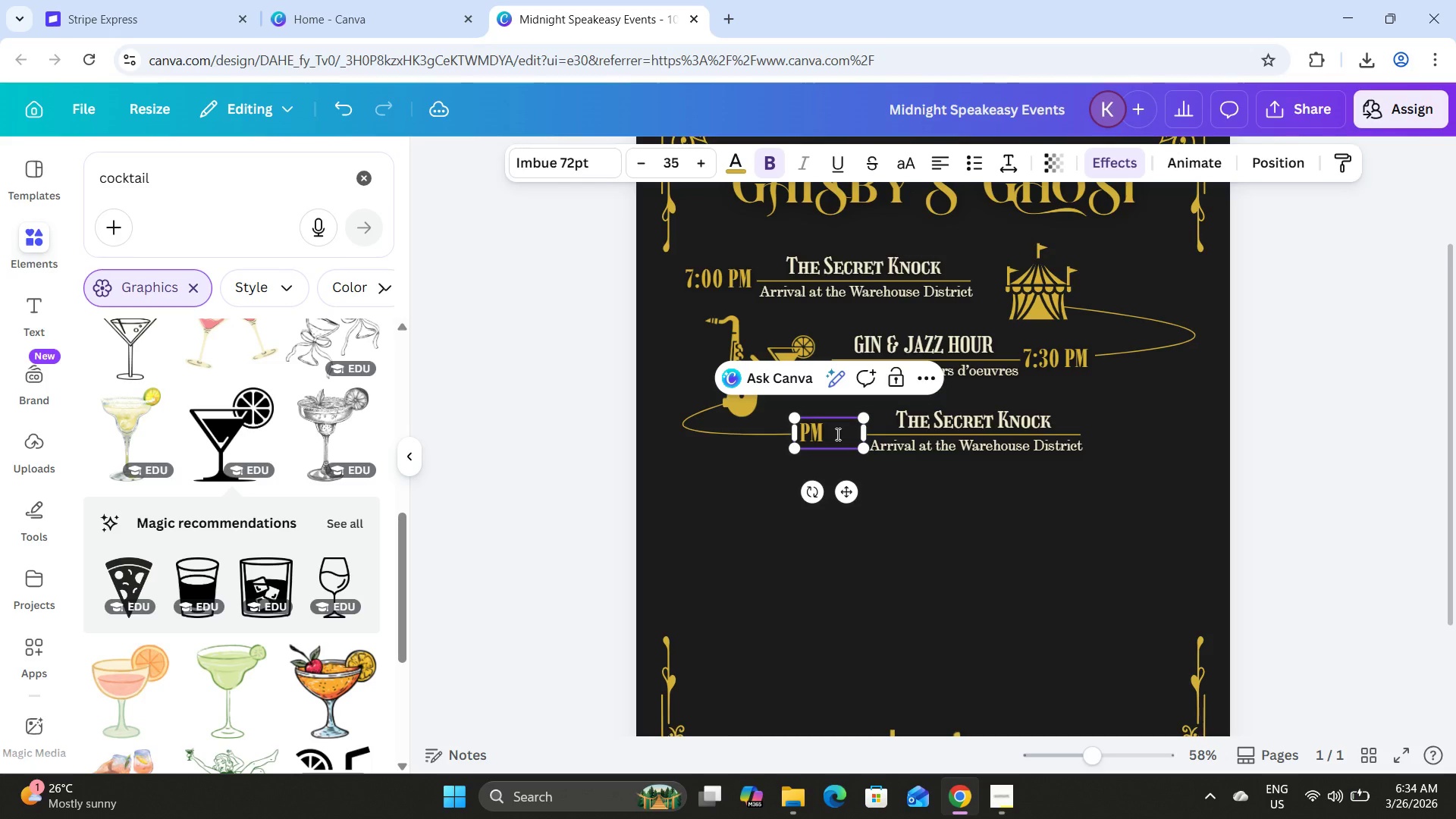 
key(Shift+8)
 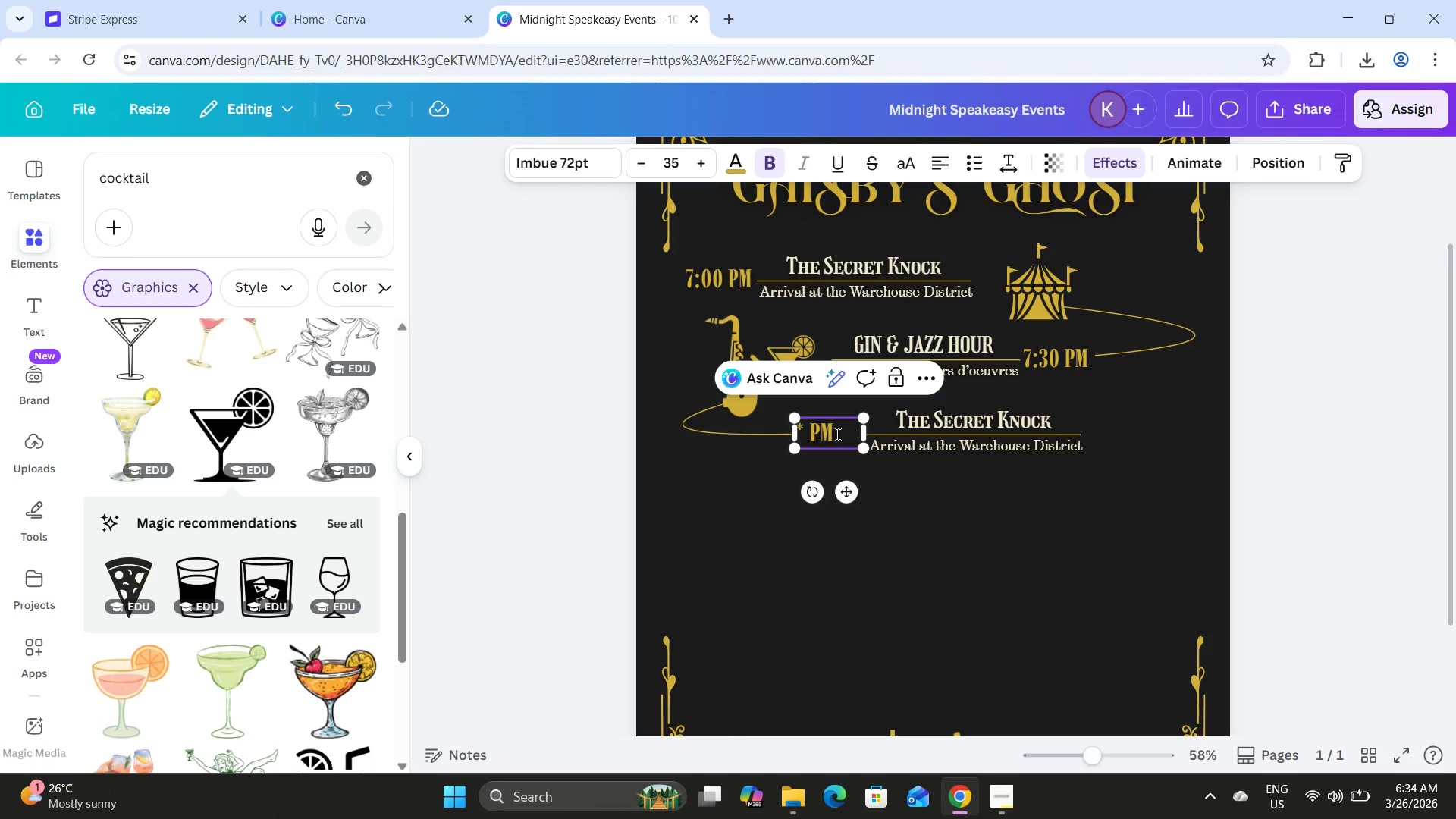 
key(Backspace)
 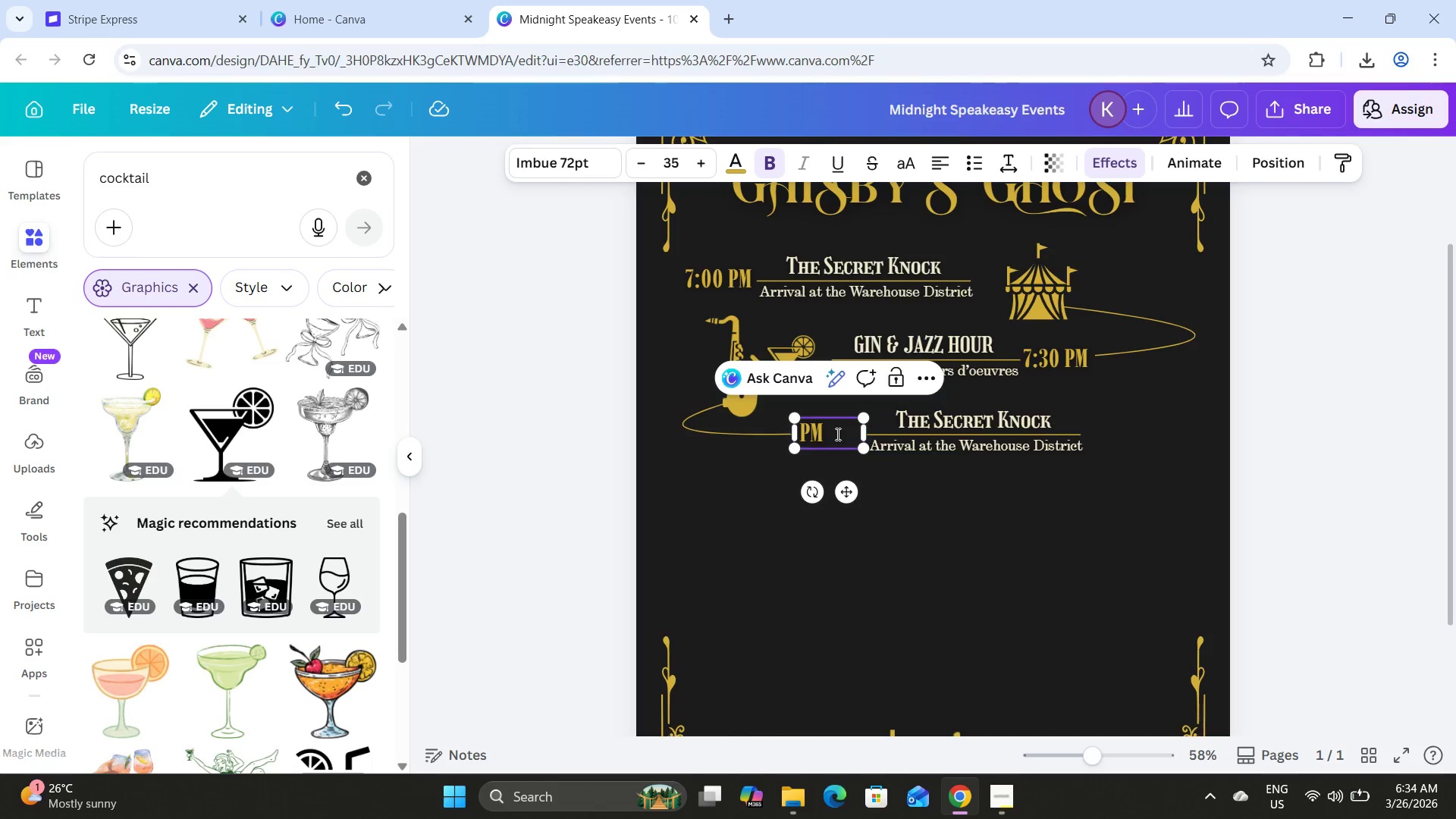 
key(8)
 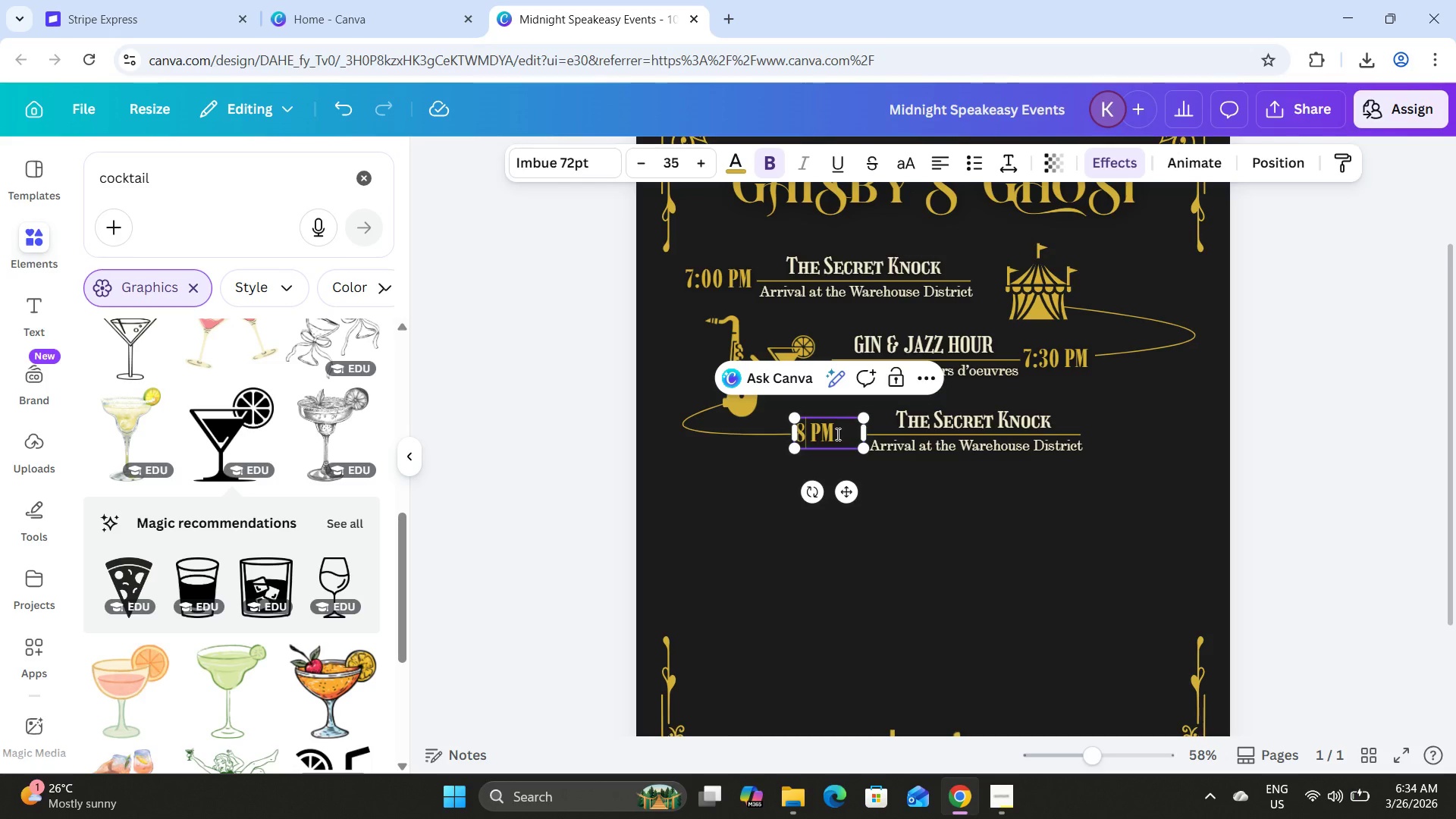 
key(Shift+Semicolon)
 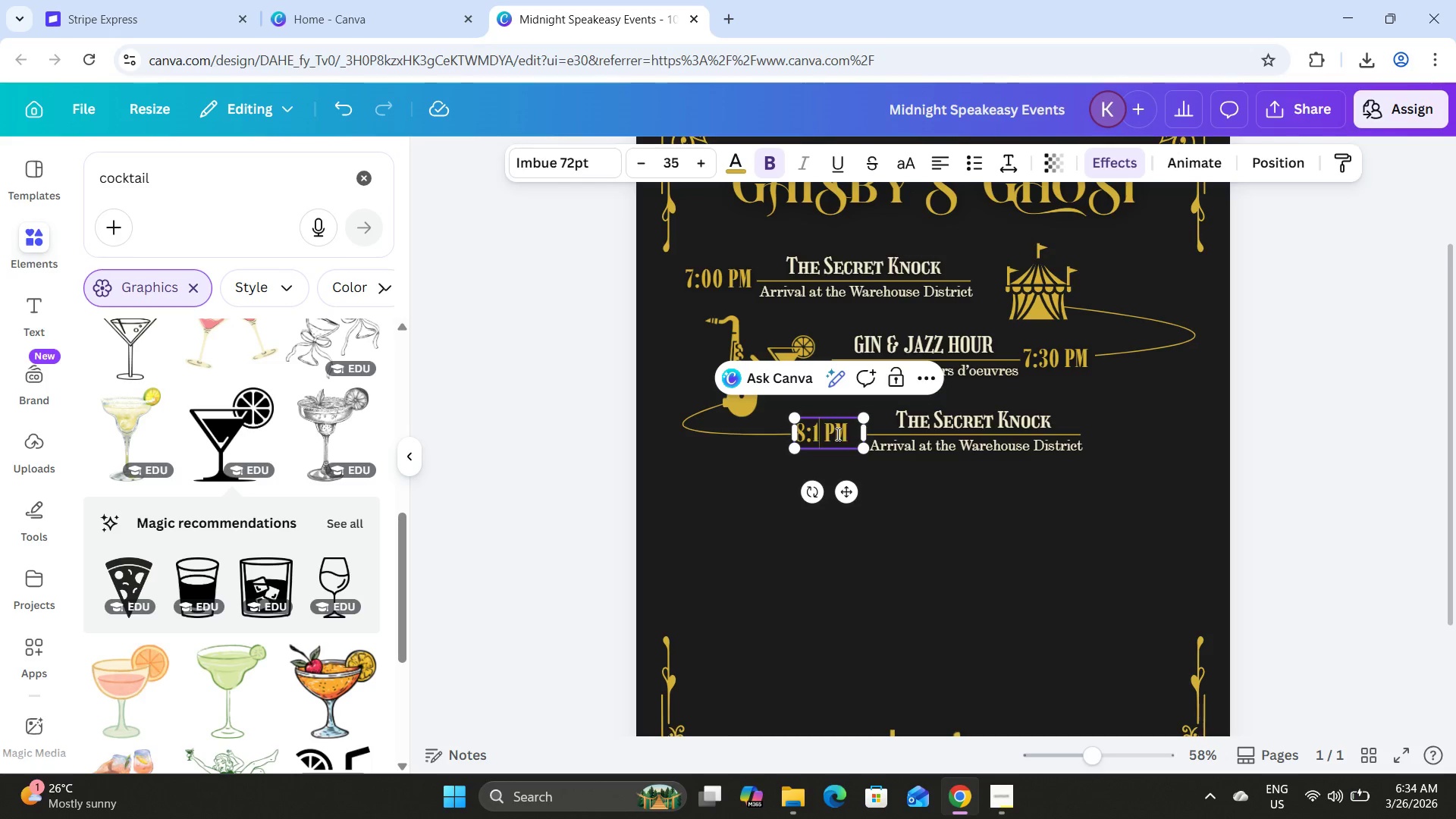 
key(Numpad1)
 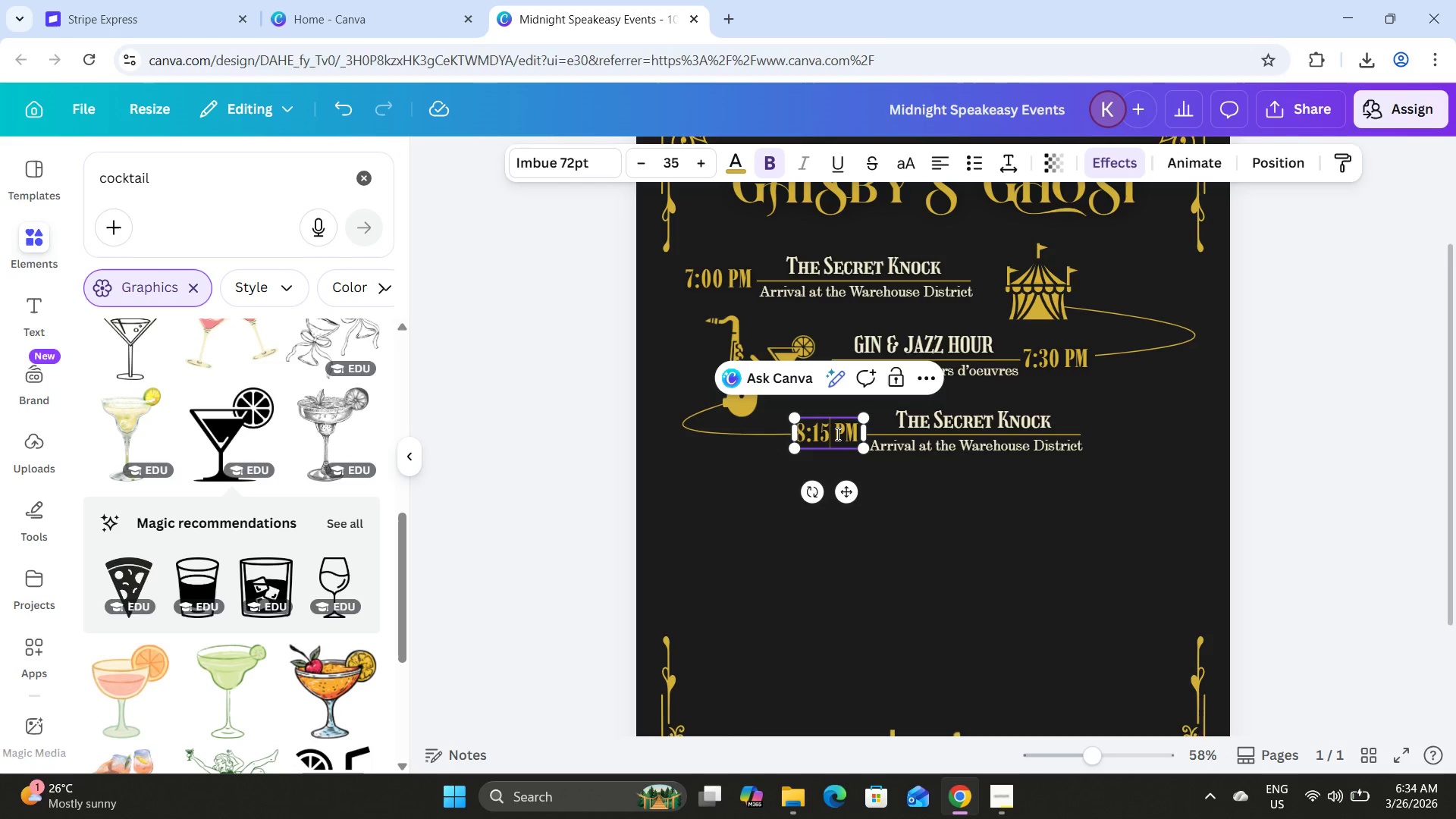 
key(Numpad5)
 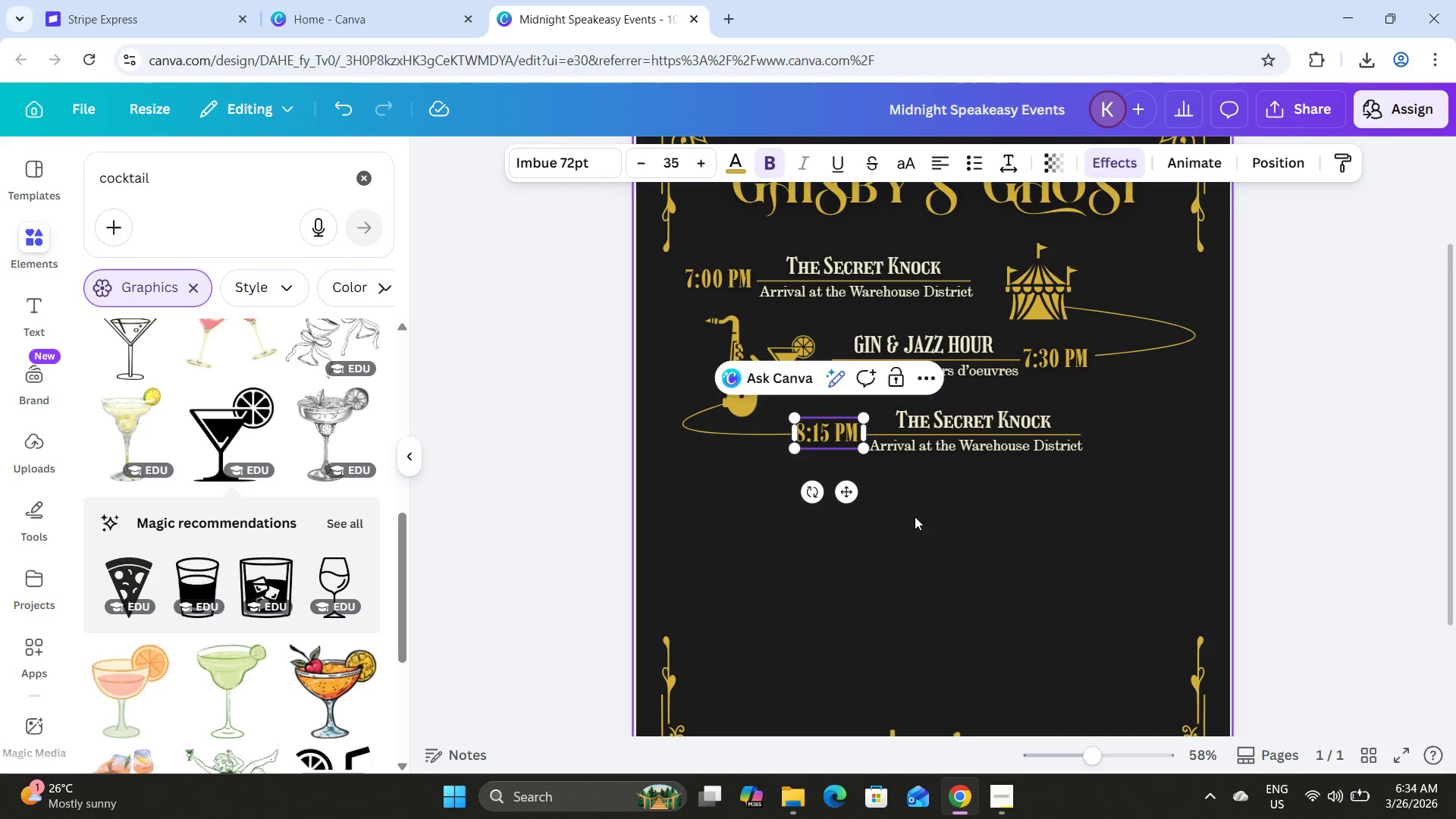 
left_click([934, 529])
 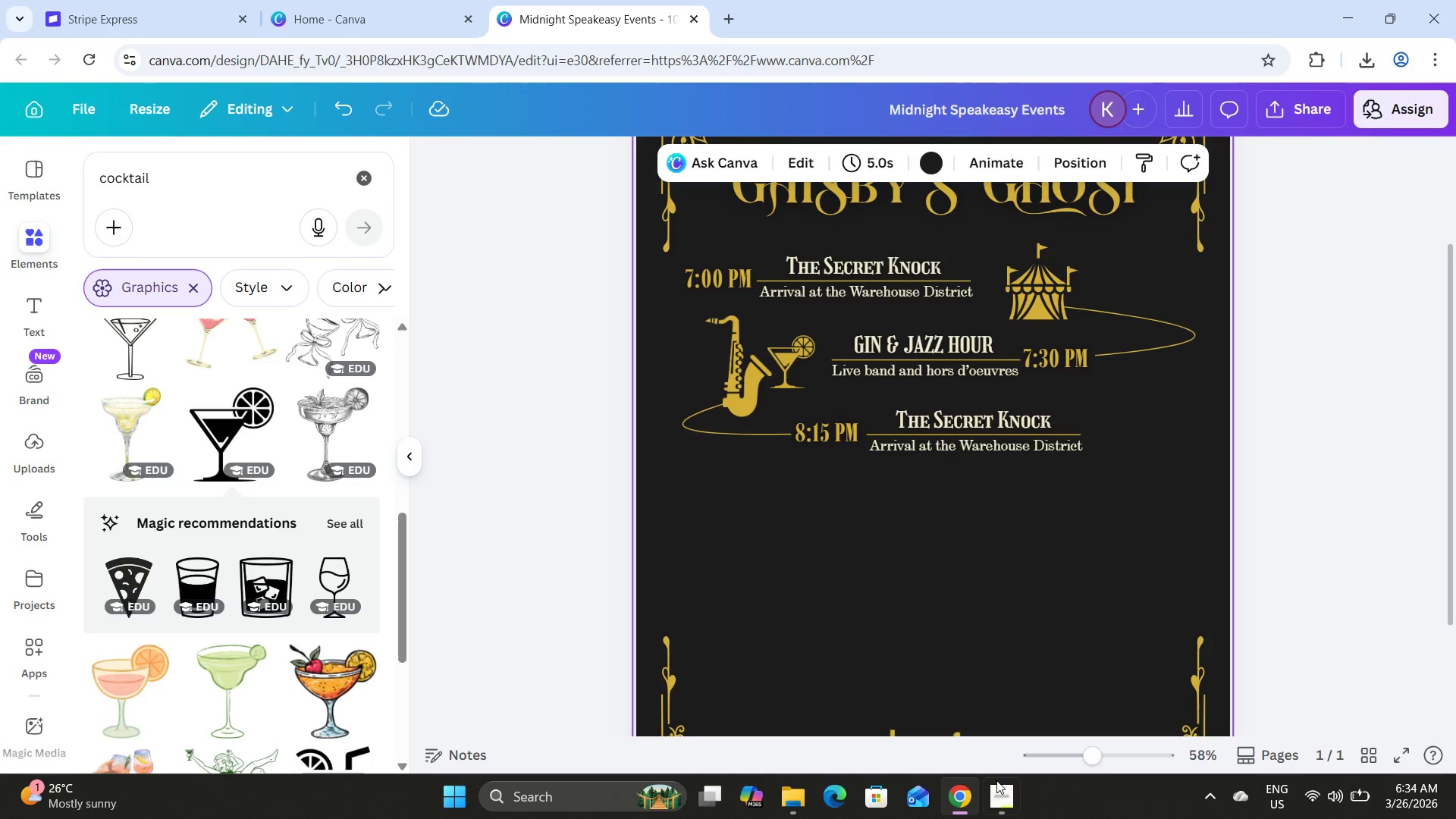 
left_click([1000, 798])